 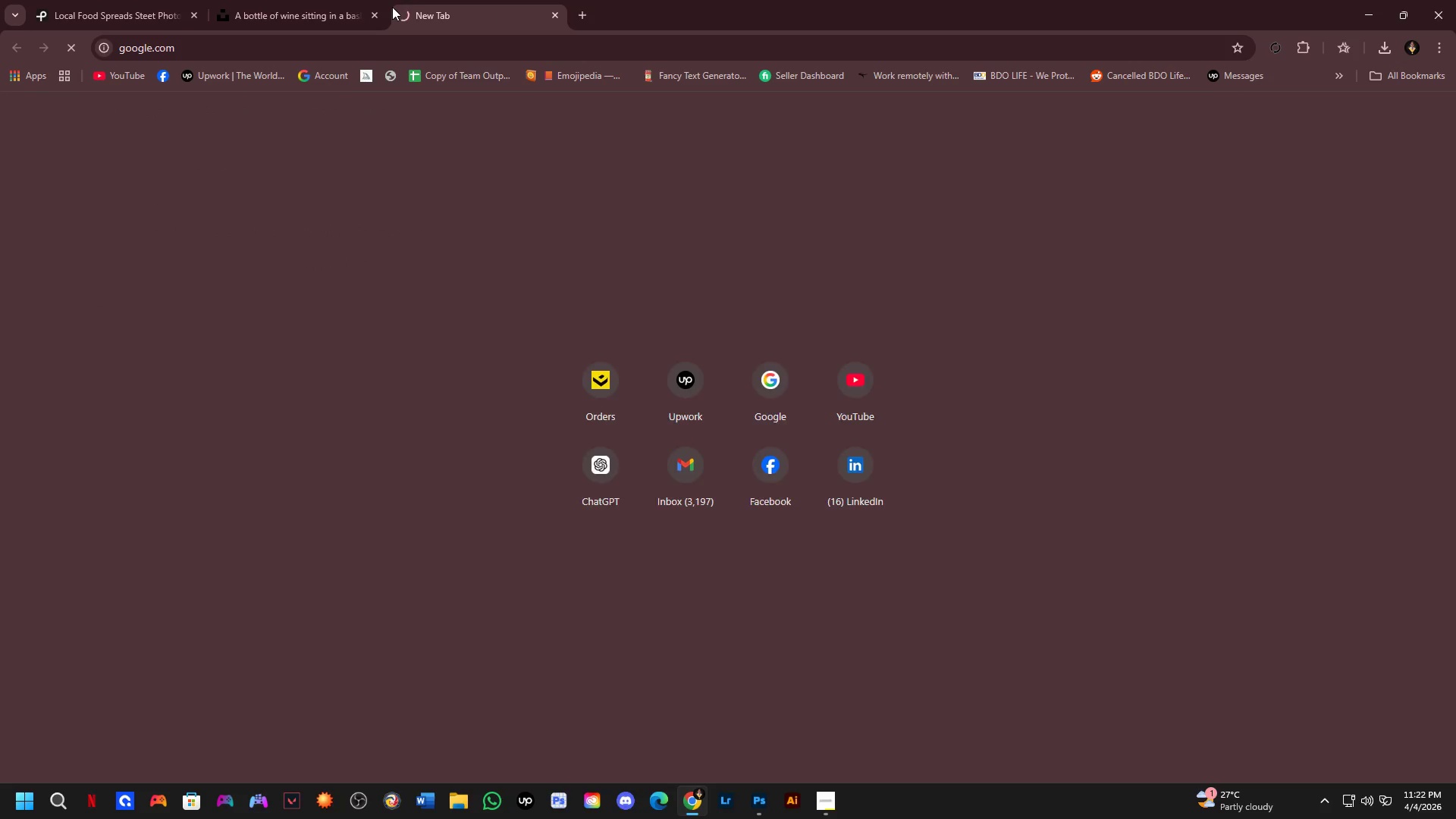 
key(Control+ControlLeft)
 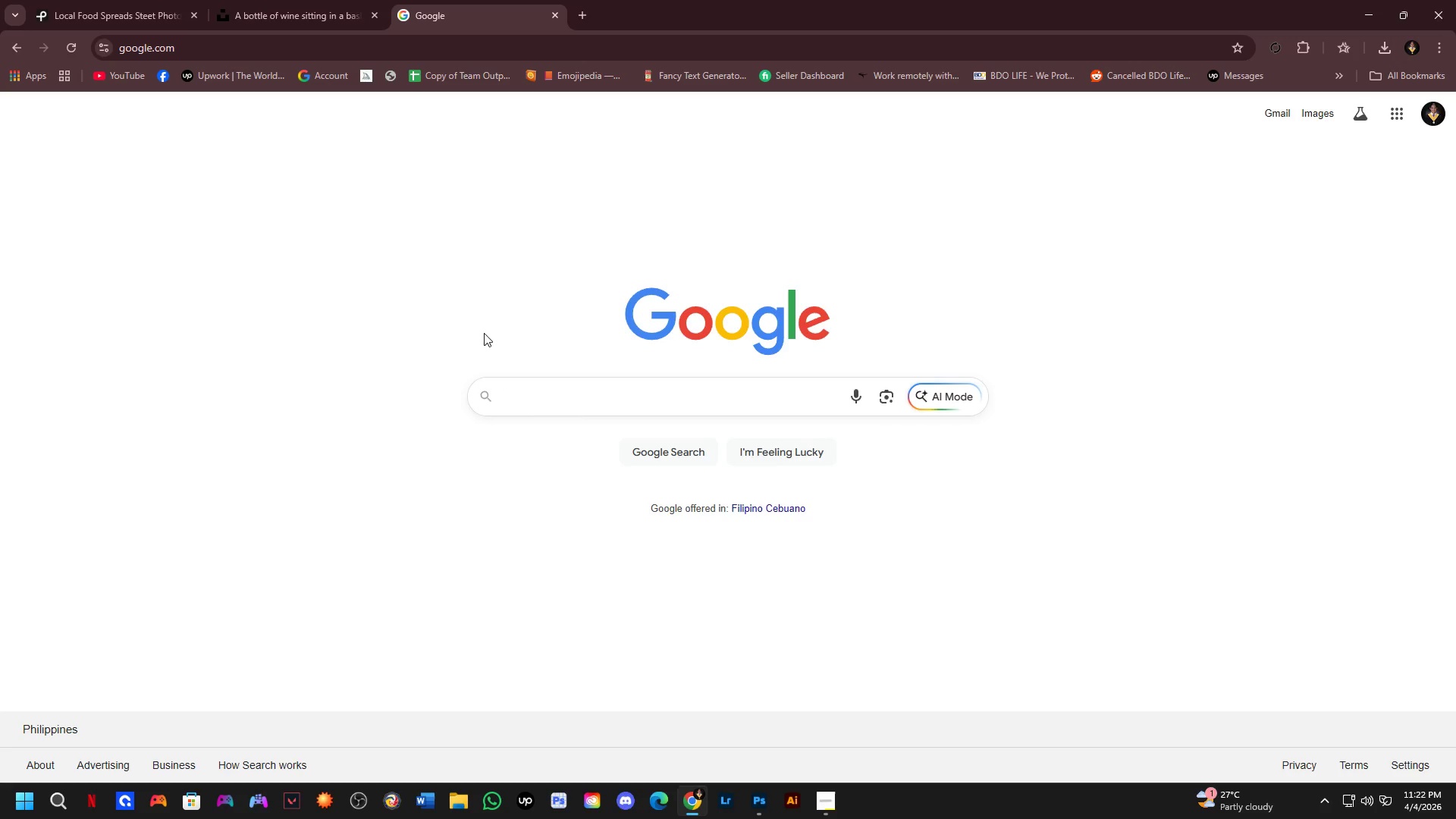 
key(Control+V)
 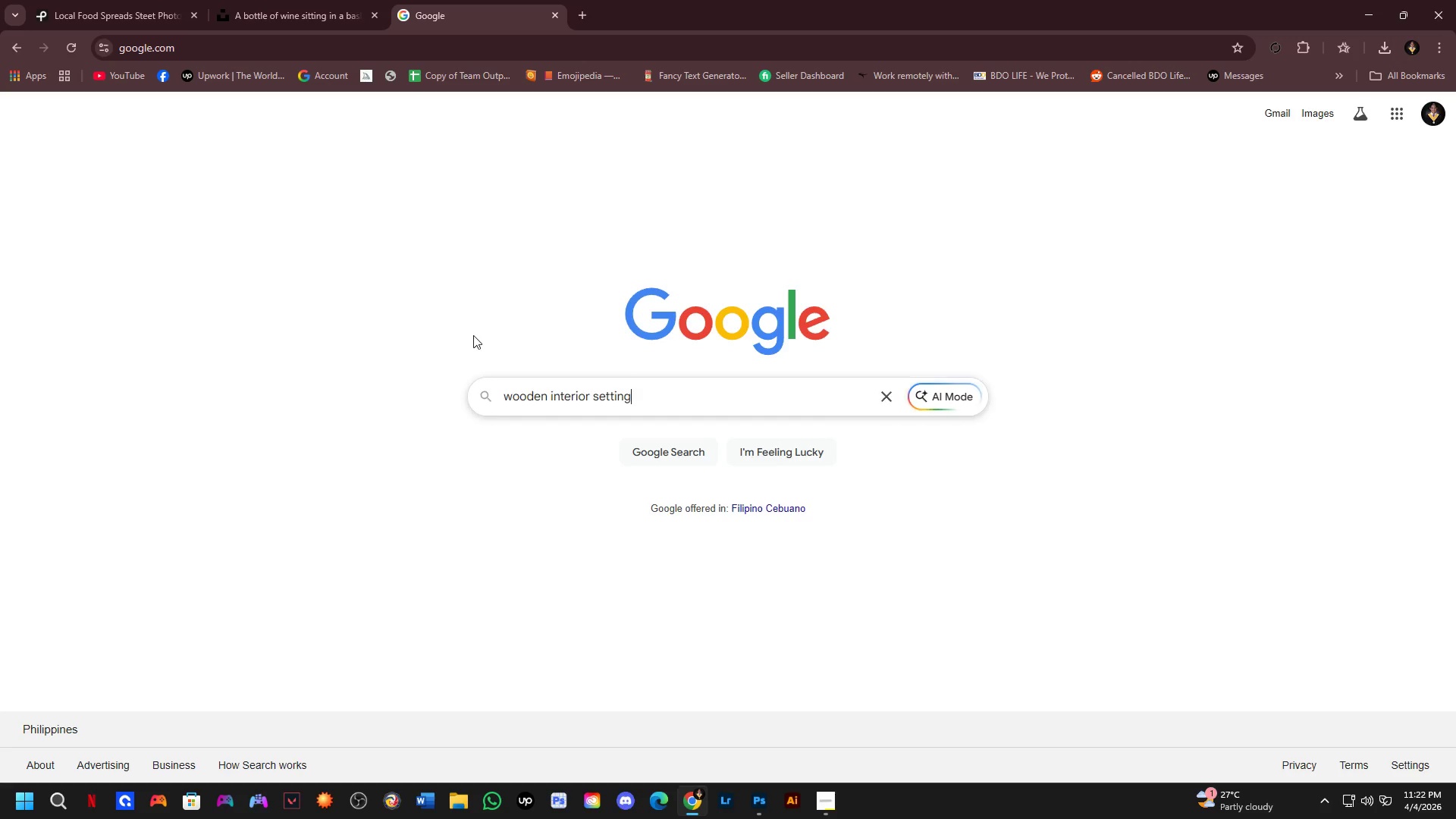 
key(NumpadEnter)
 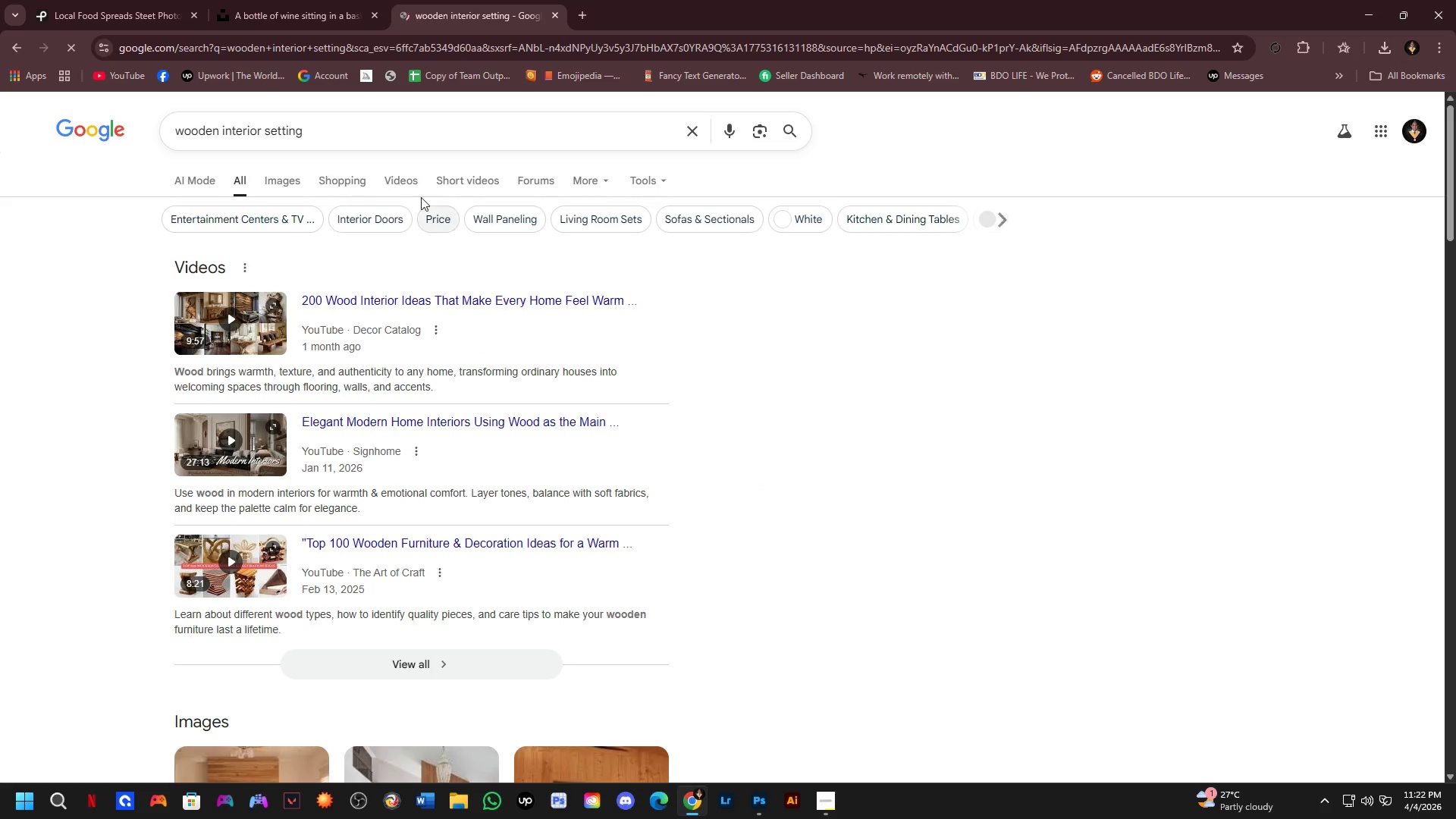 
left_click([292, 180])
 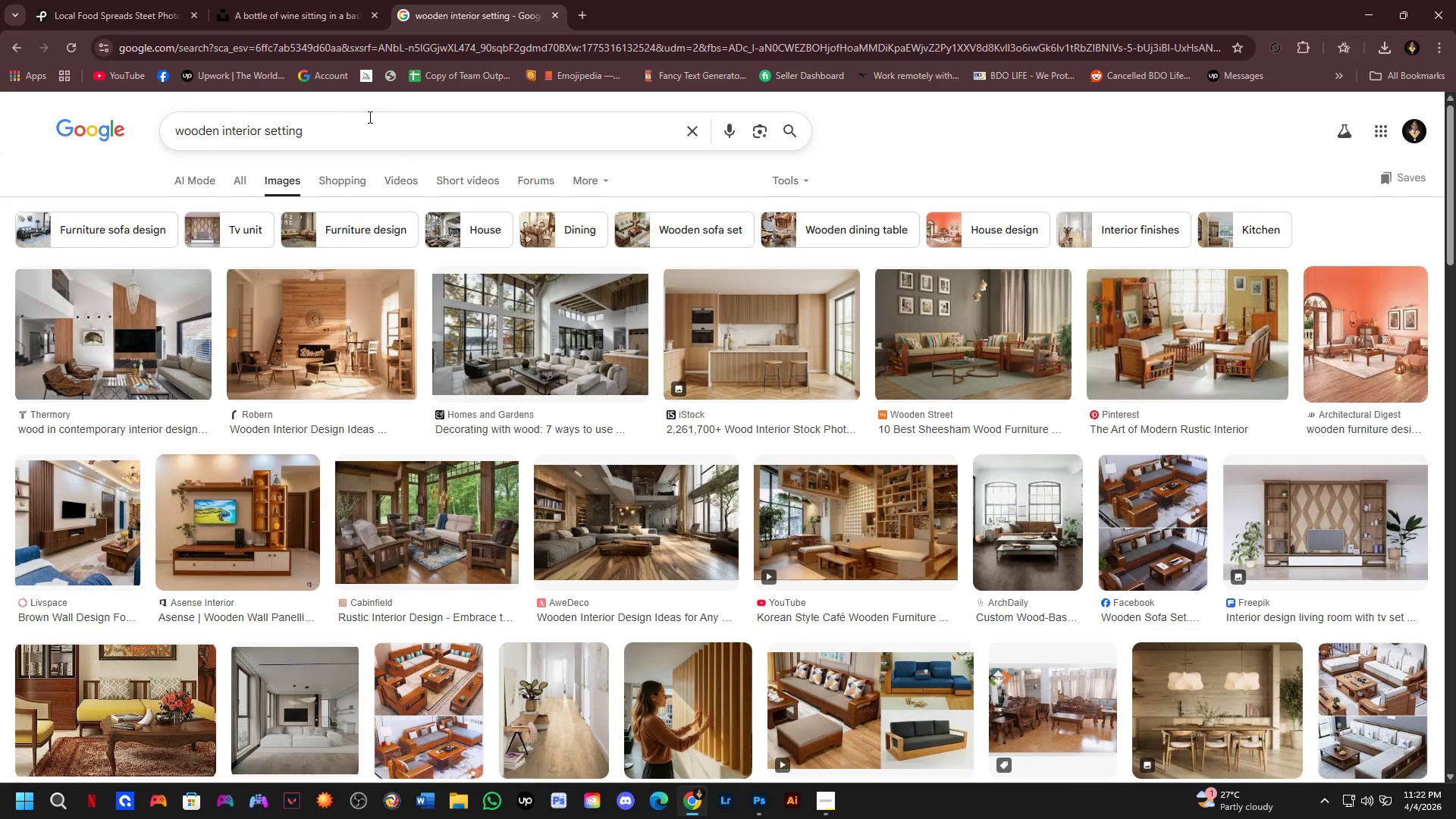 
left_click([136, 0])
 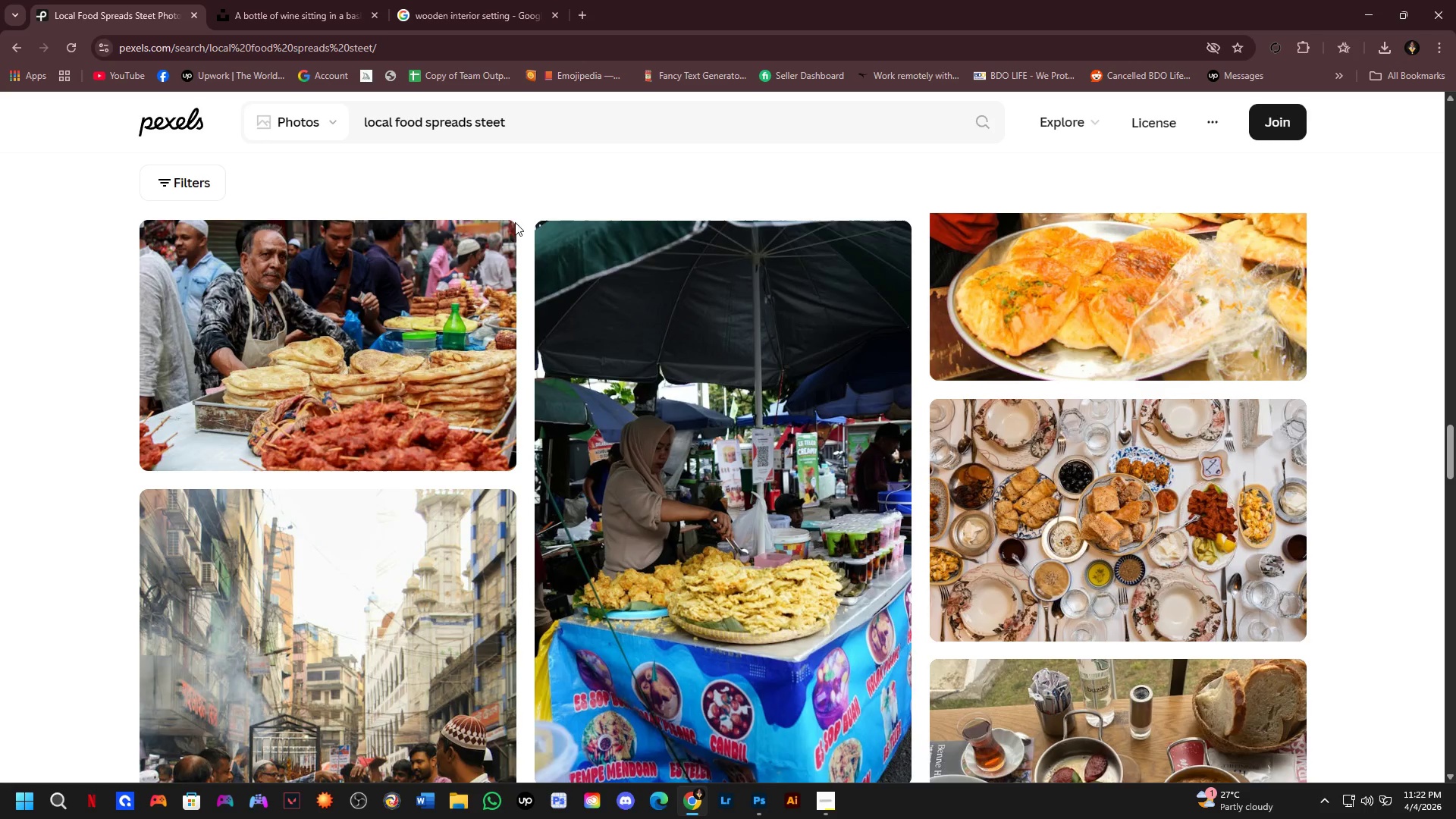 
scroll: coordinate [762, 414], scroll_direction: down, amount: 10.0
 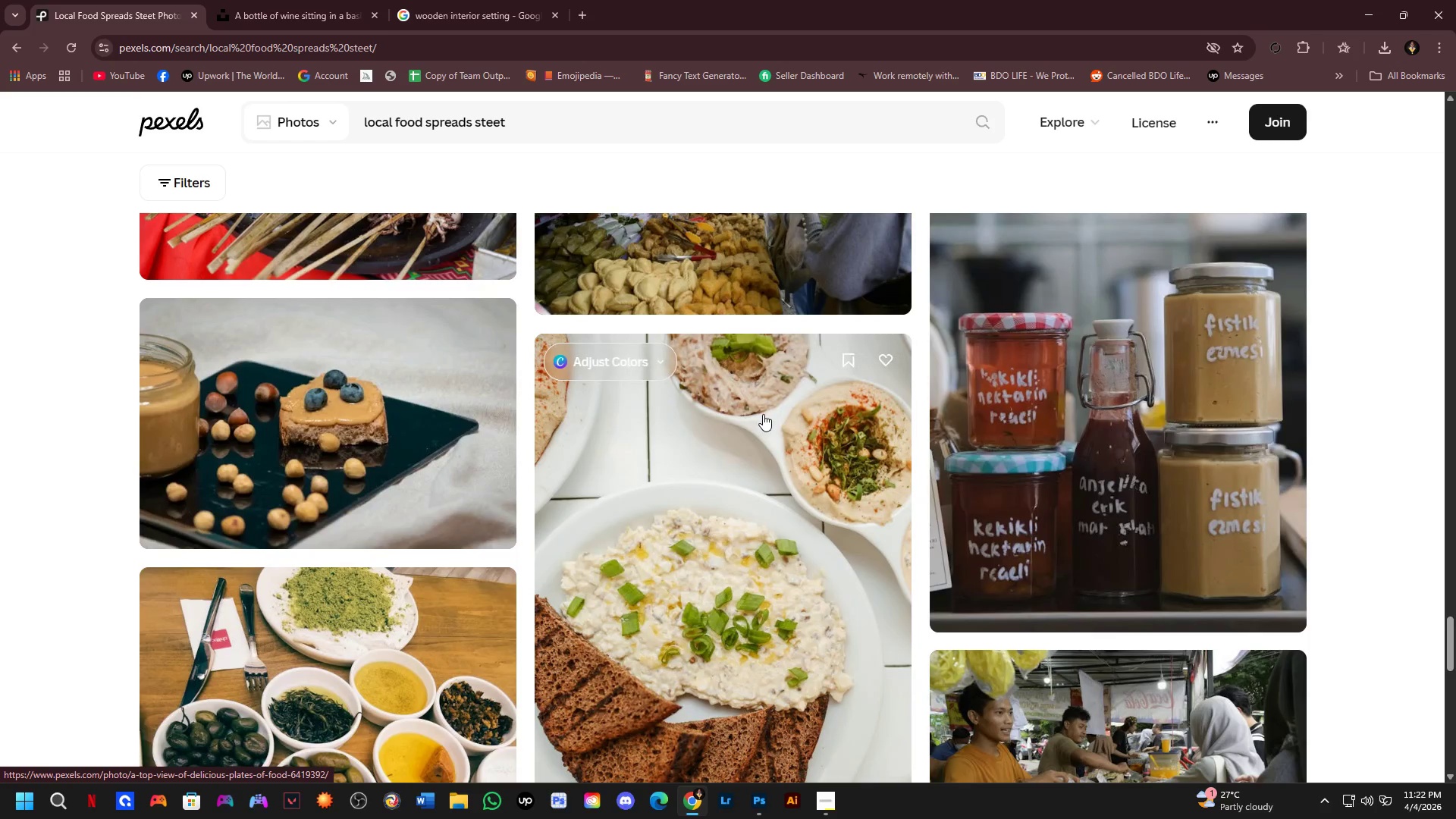 
scroll: coordinate [759, 406], scroll_direction: down, amount: 12.0
 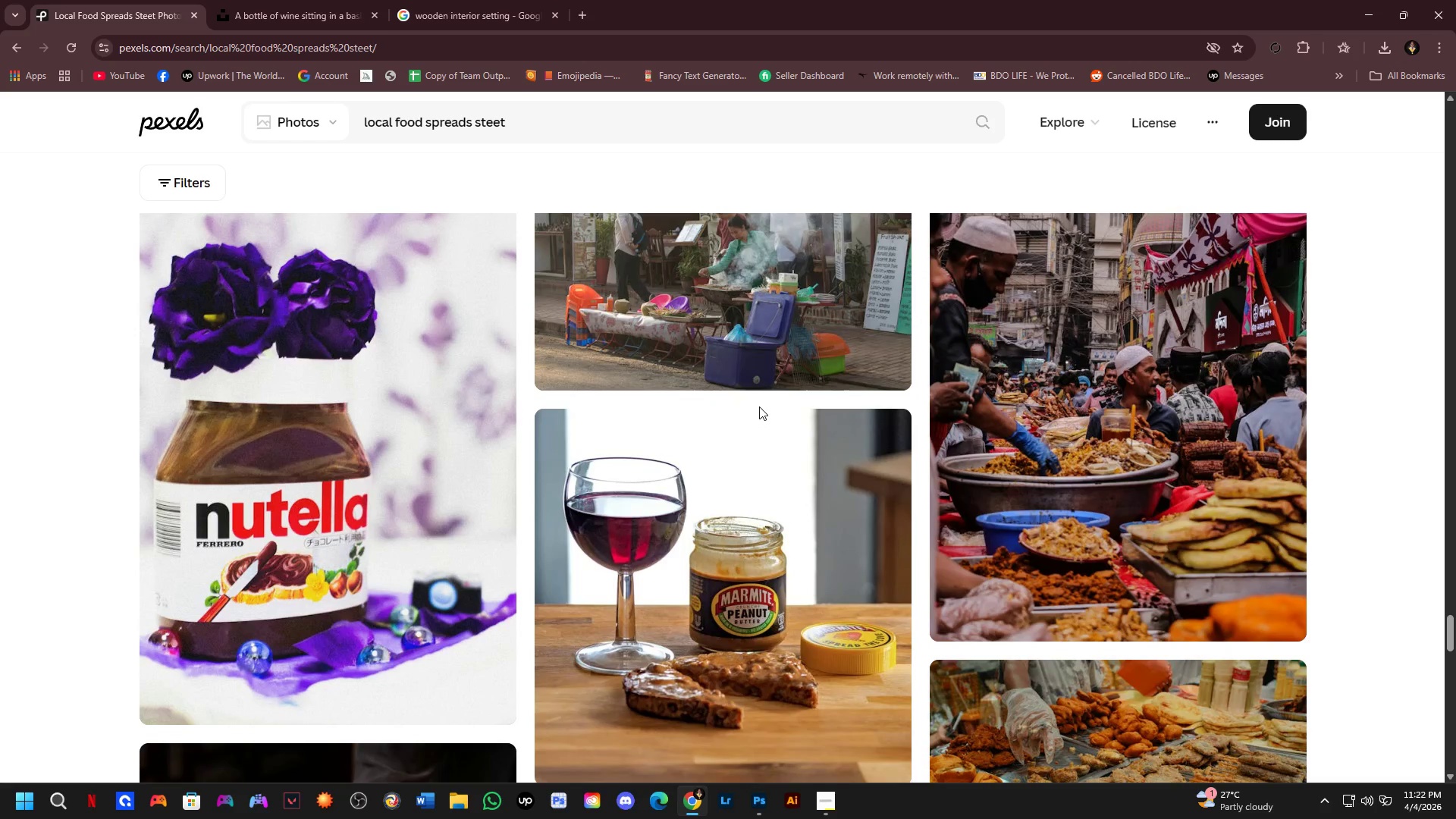 
scroll: coordinate [759, 406], scroll_direction: up, amount: 1.0
 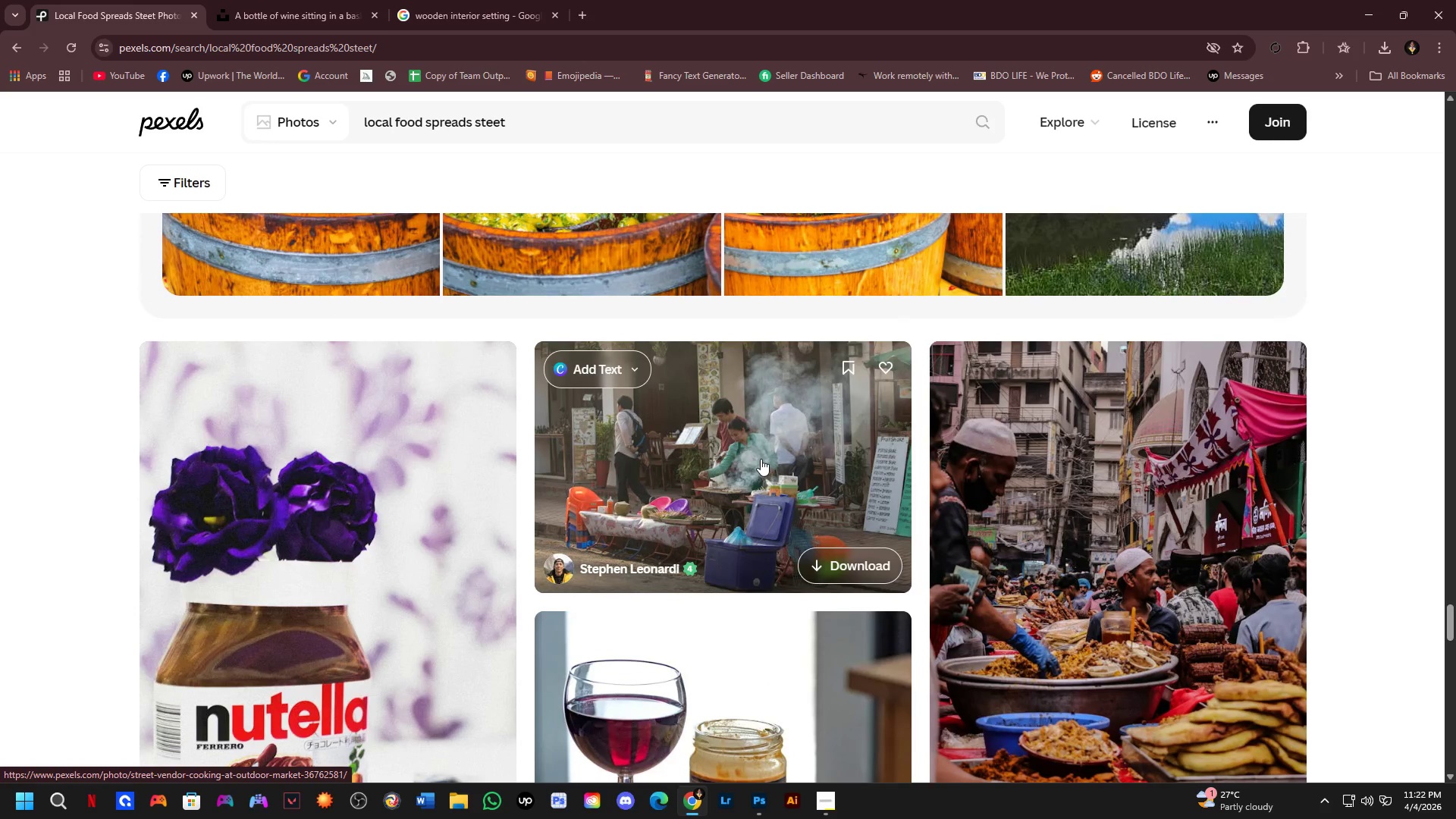 
left_click([761, 459])
 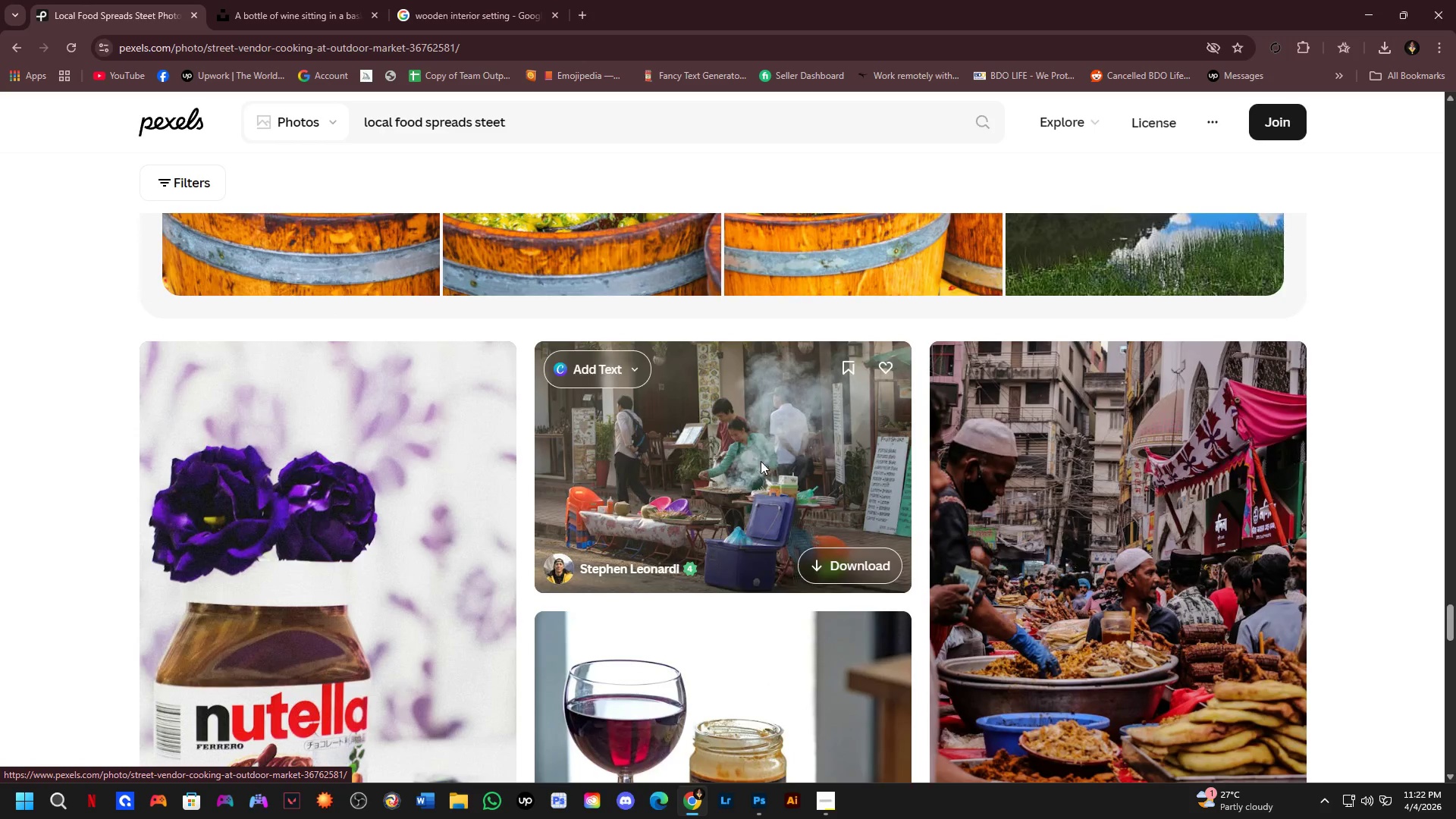 
key(Alt+Tab)